 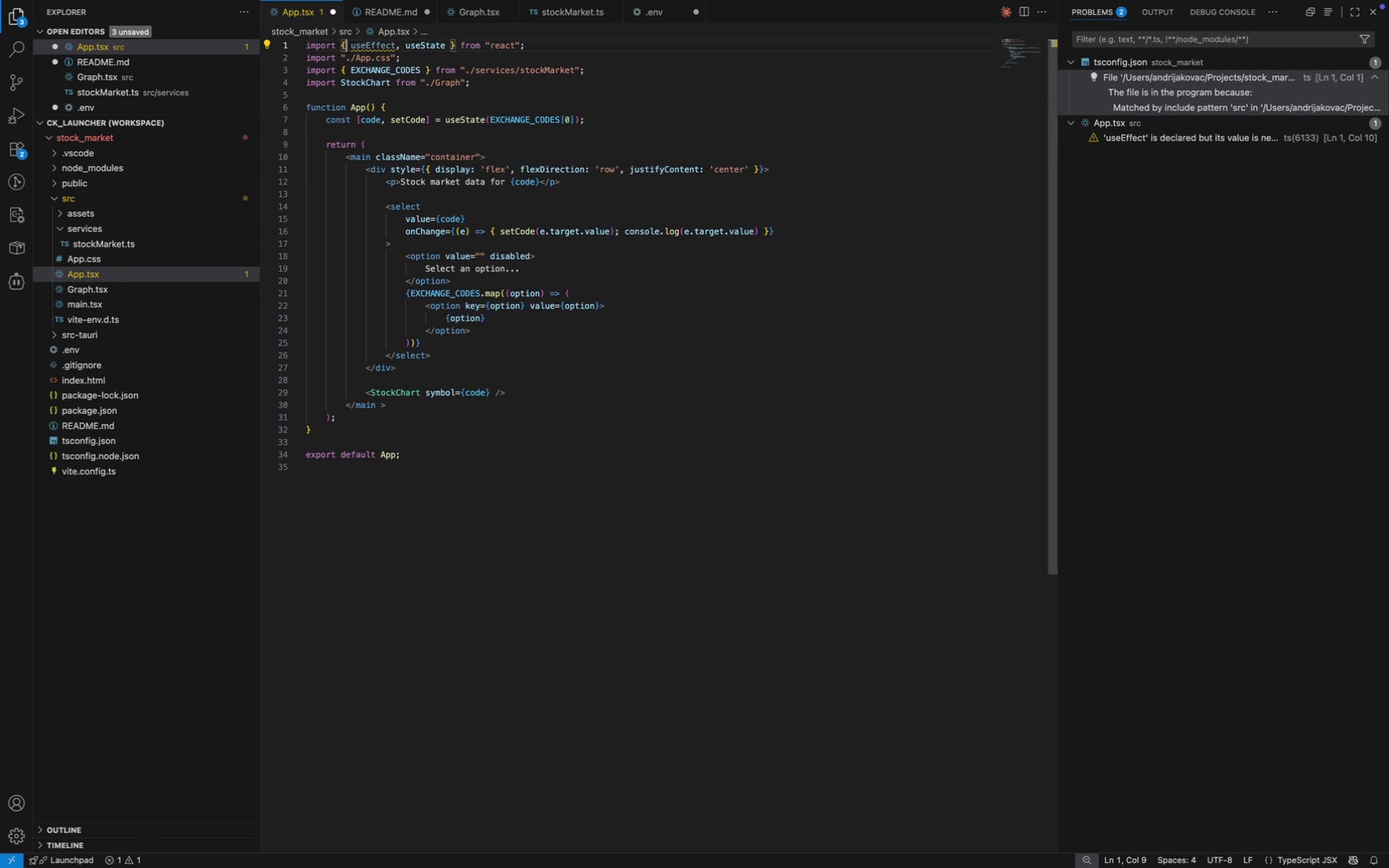 
key(Alt+Shift+ArrowRight)
 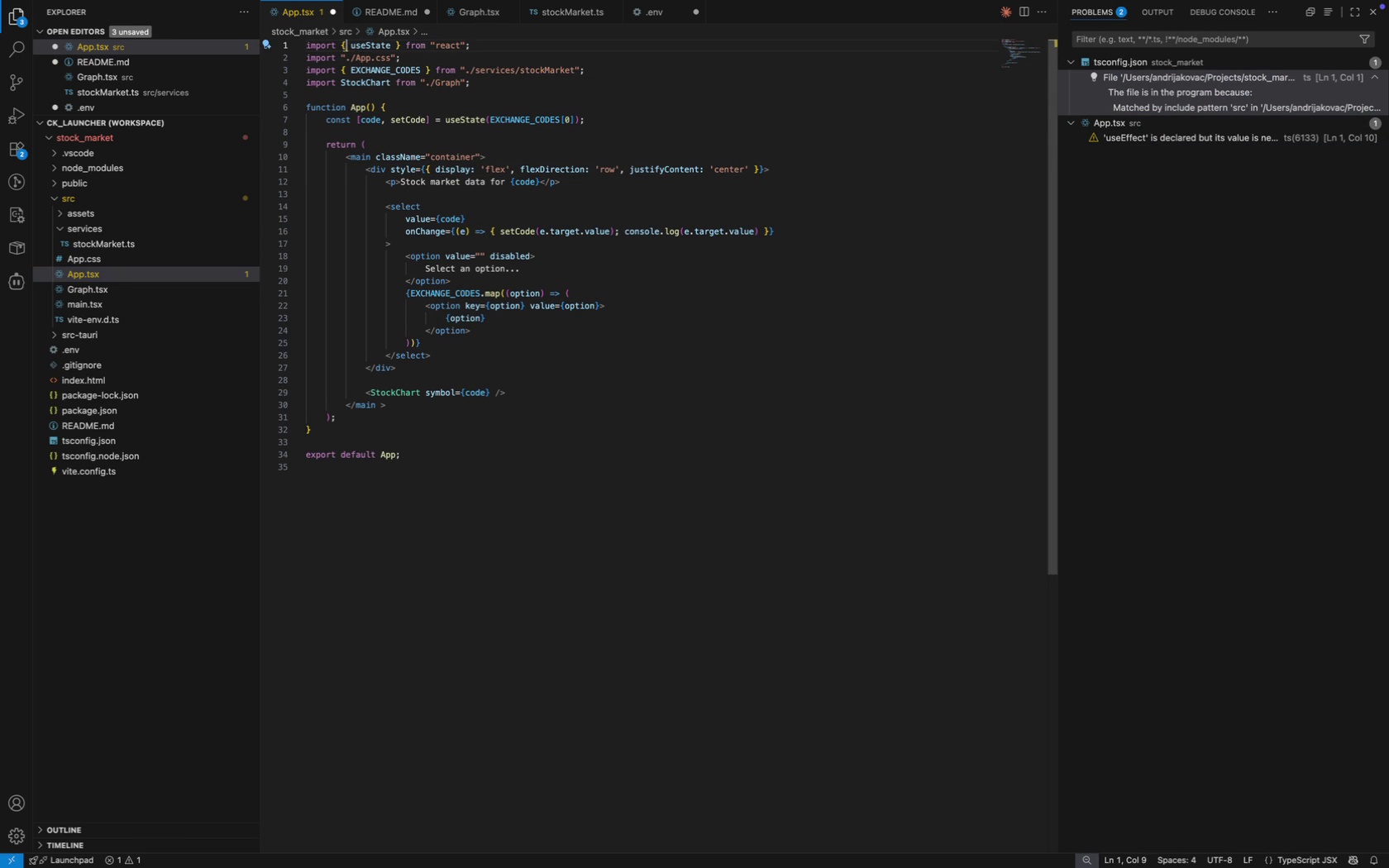 
key(Backspace)
 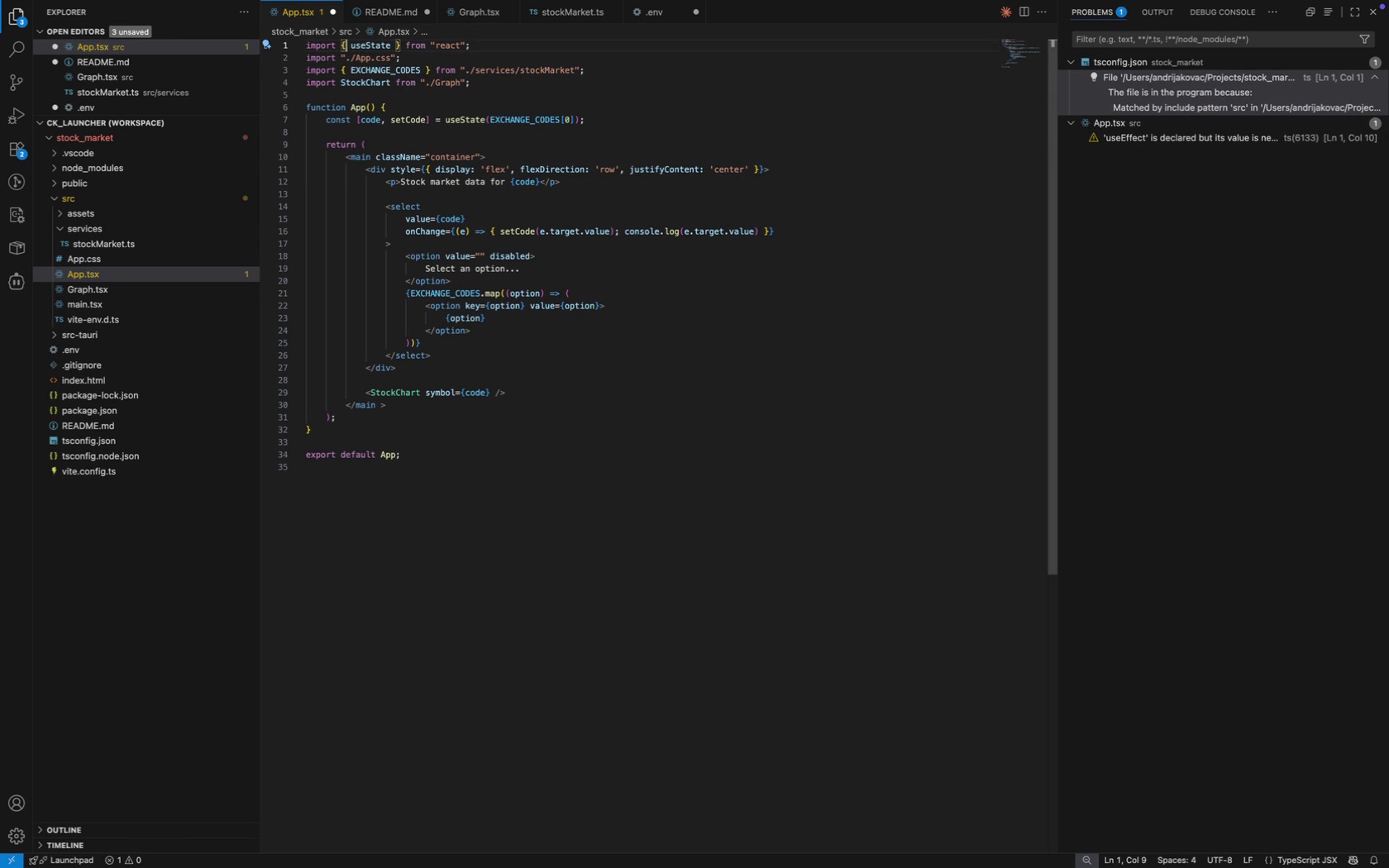 
key(Meta+CommandLeft)
 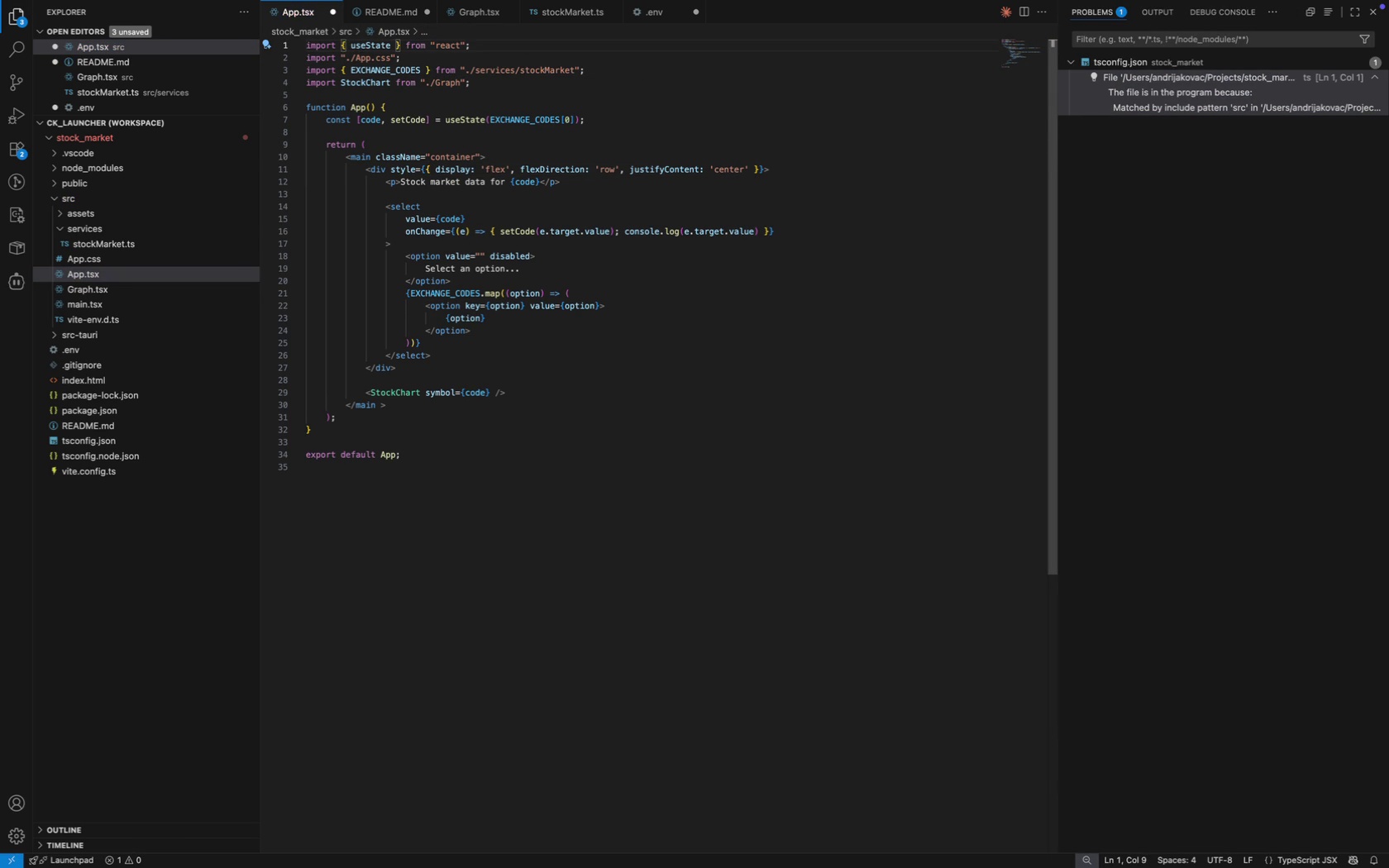 
key(Meta+S)
 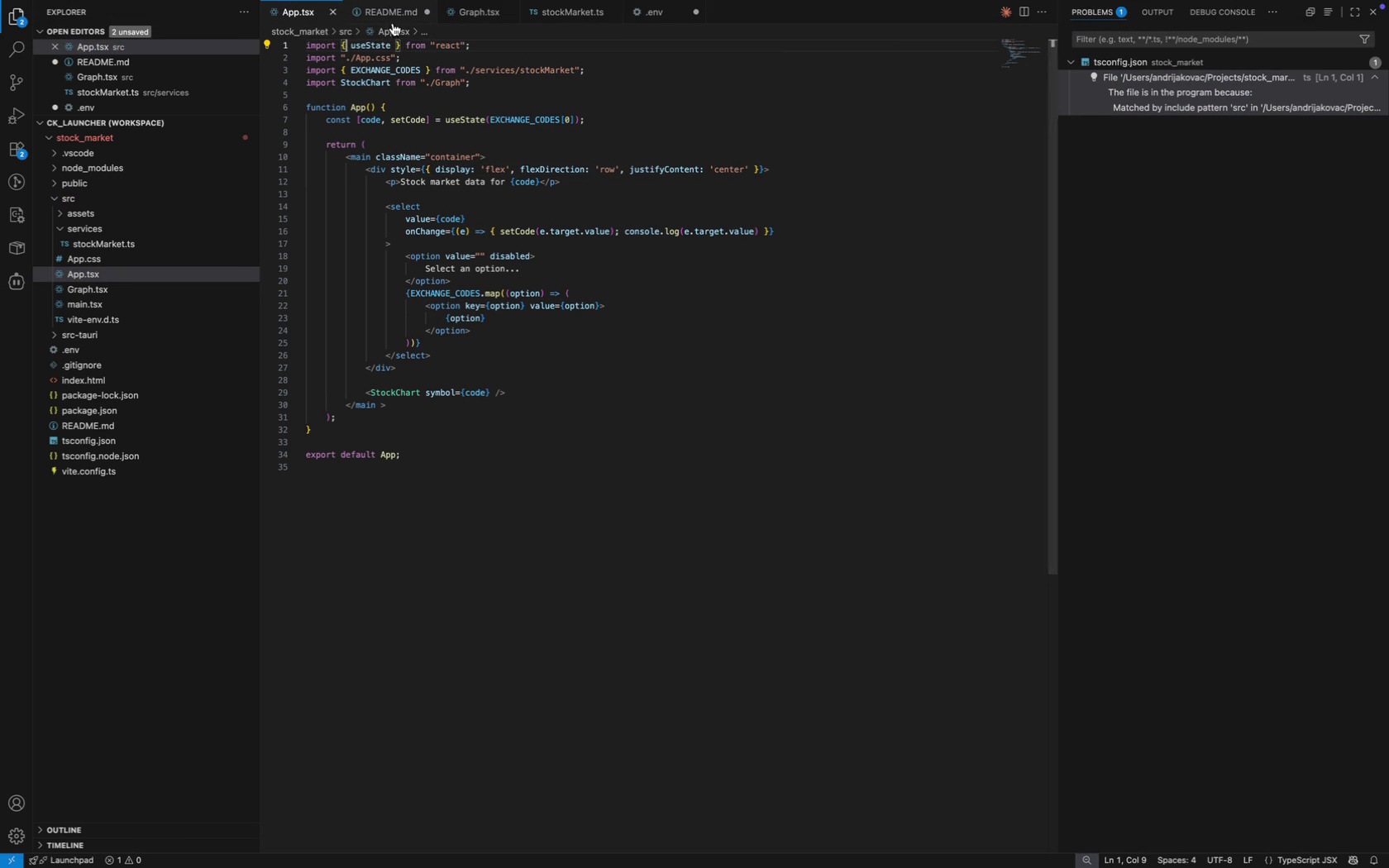 
left_click([394, 17])
 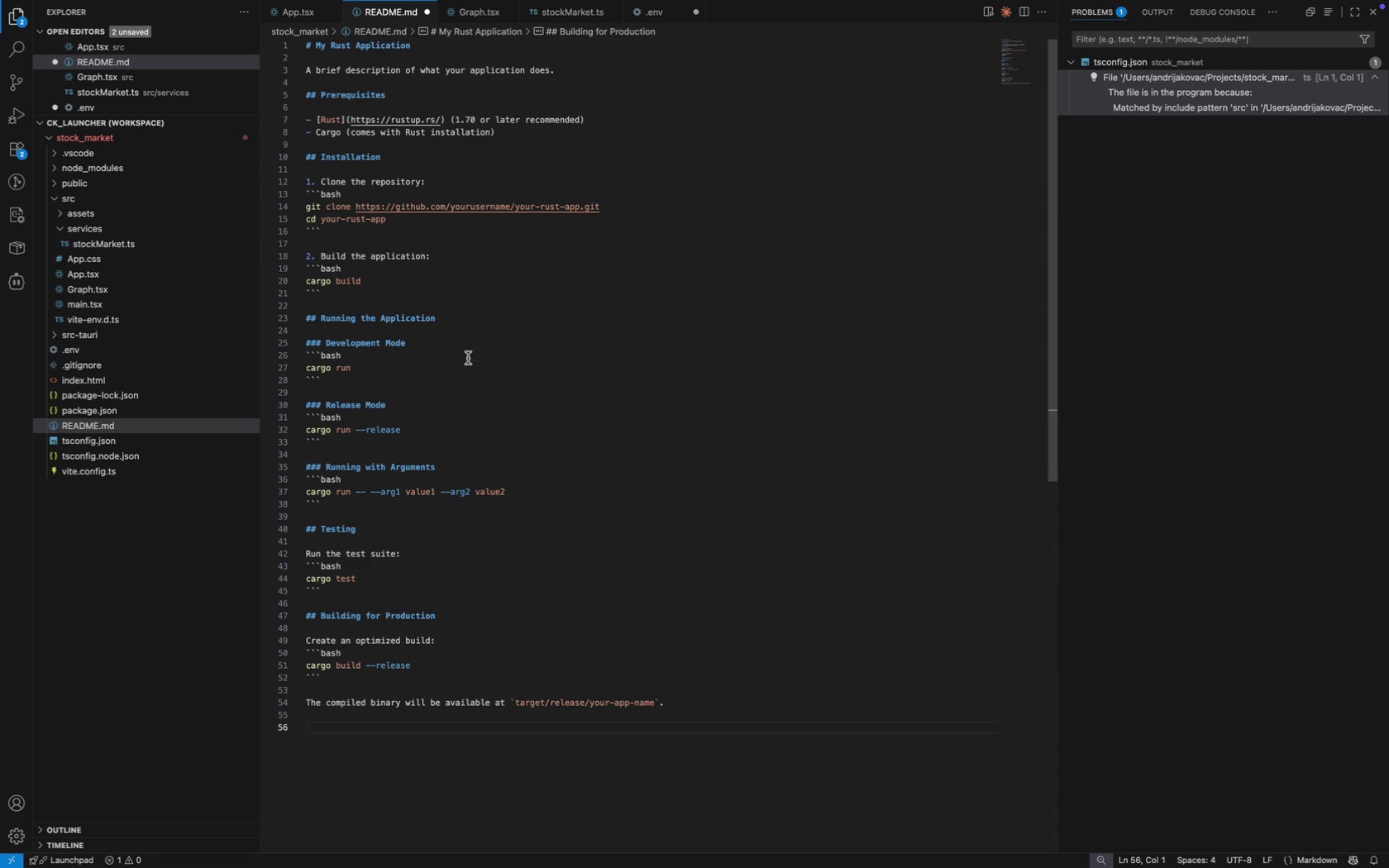 
left_click([468, 358])
 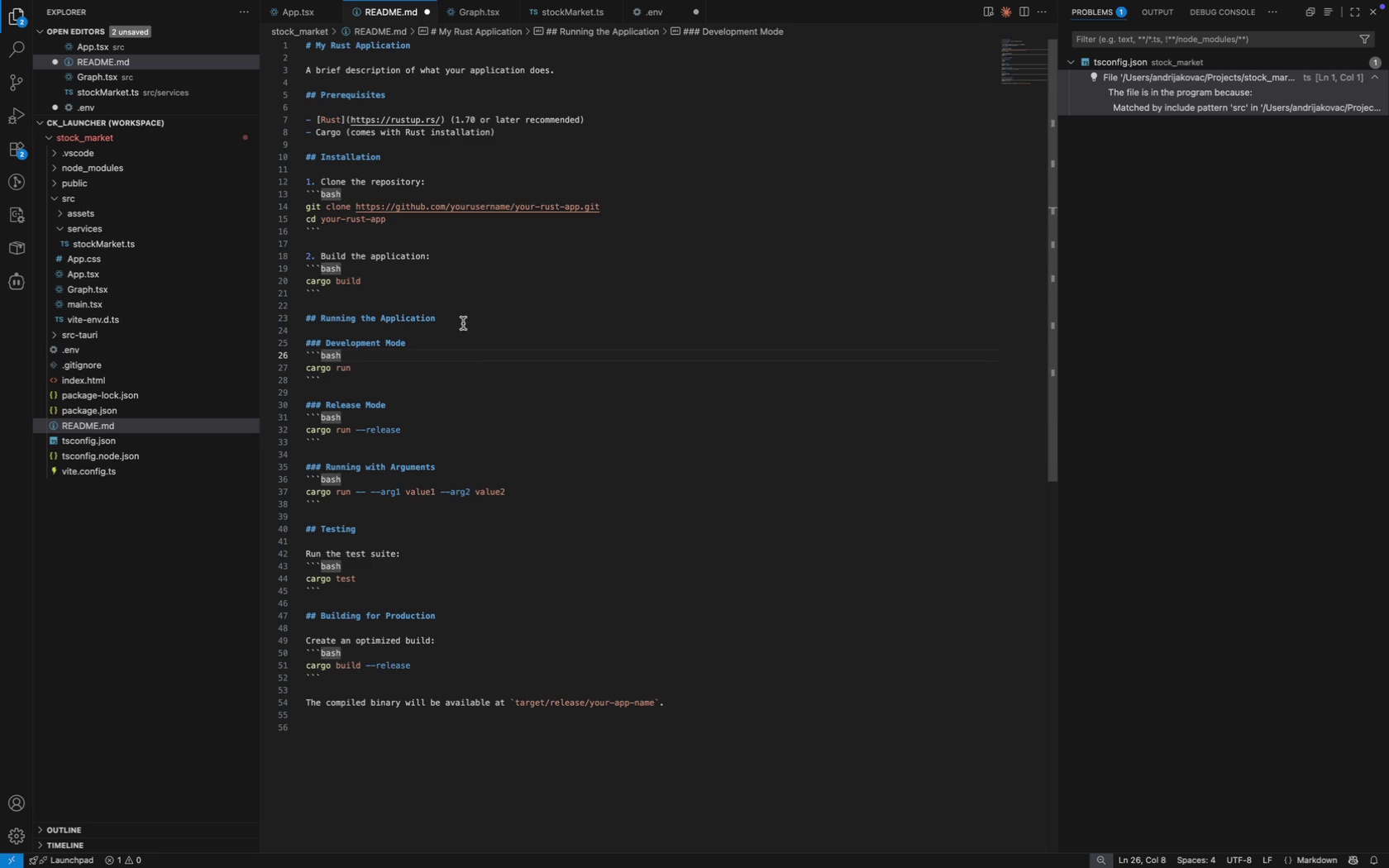 
scroll: coordinate [467, 357], scroll_direction: down, amount: 4.0
 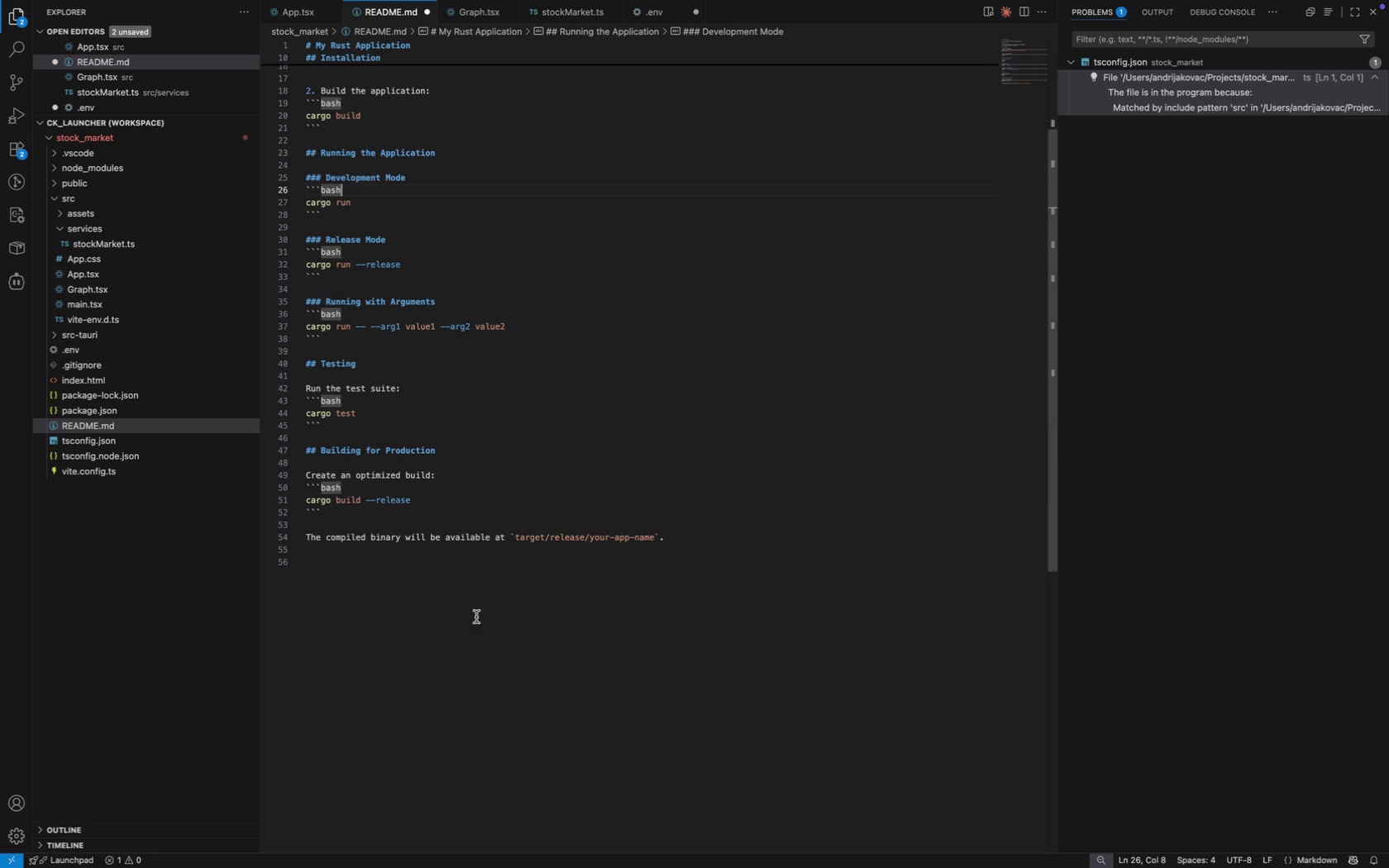 
left_click([476, 617])